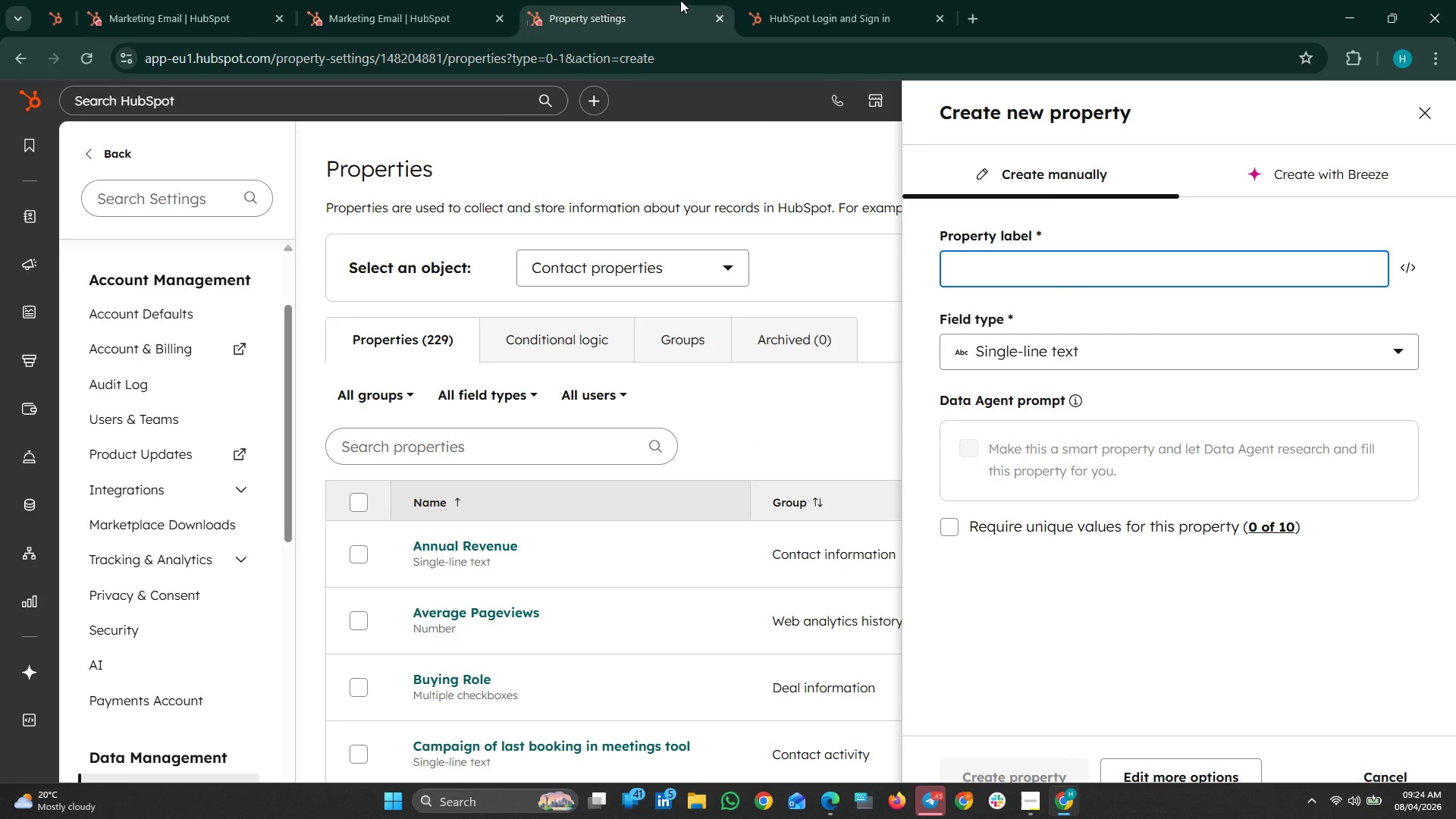 
type(Prefer)
 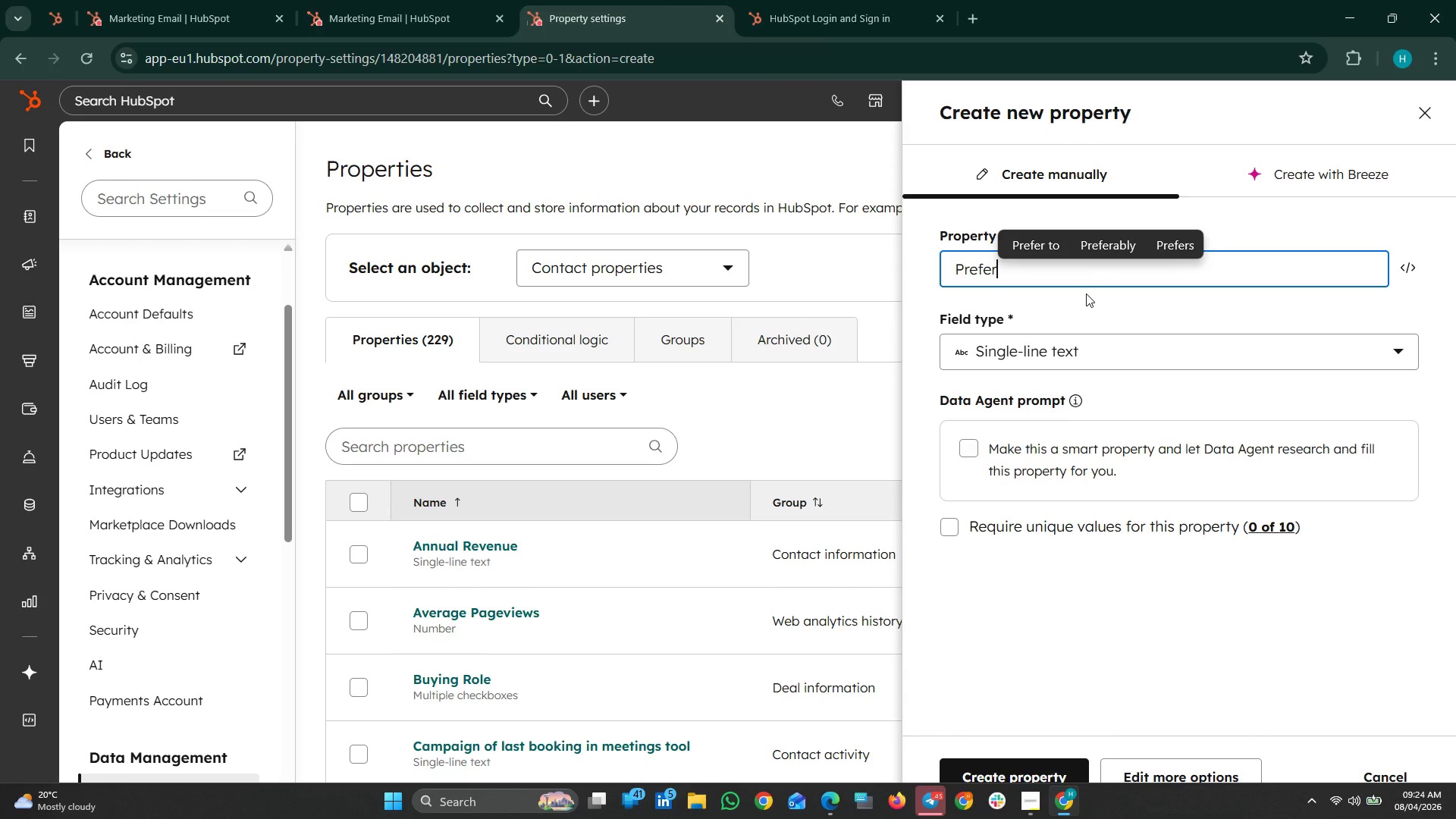 
type(err)
 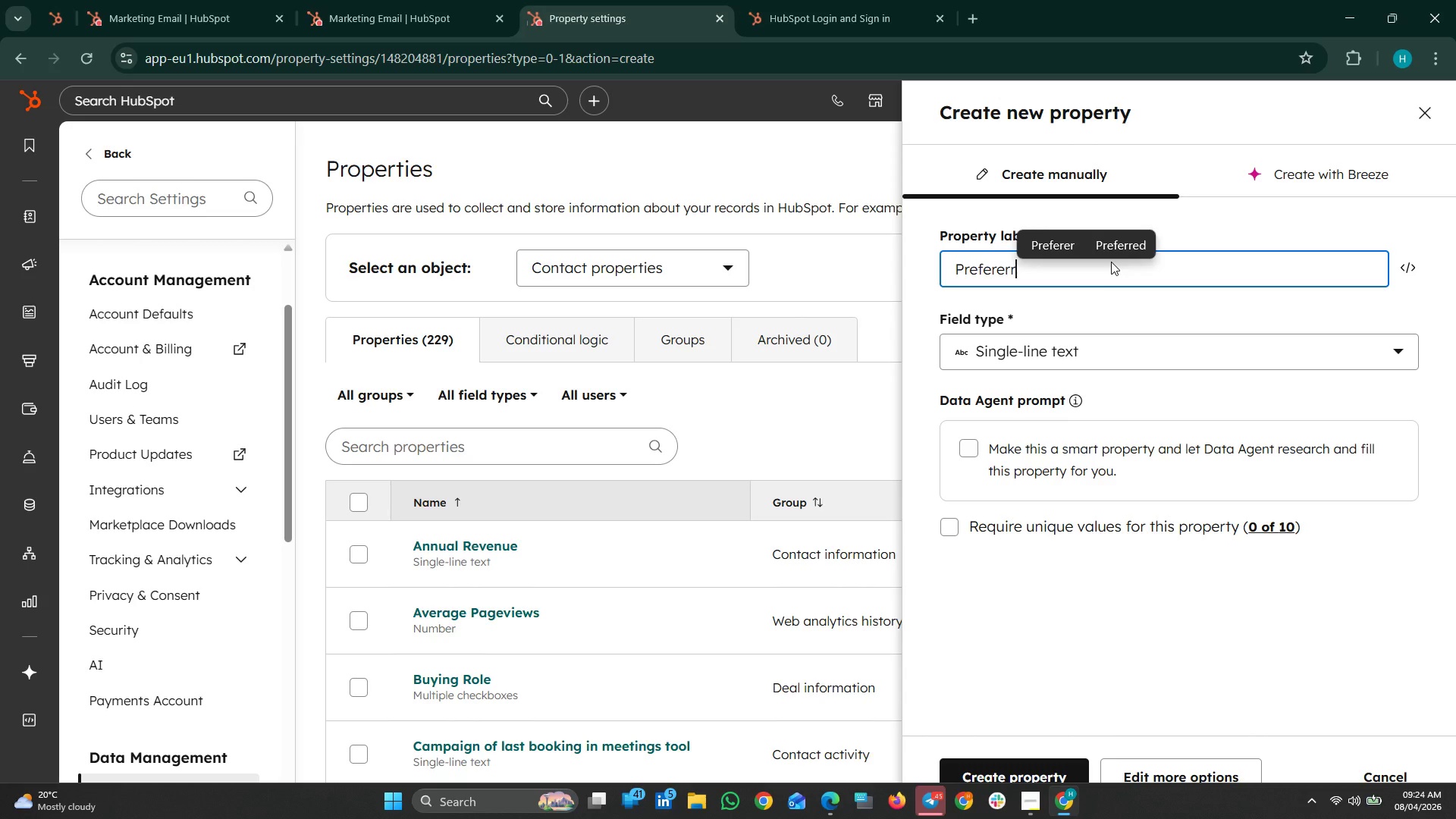 
left_click([1116, 252])
 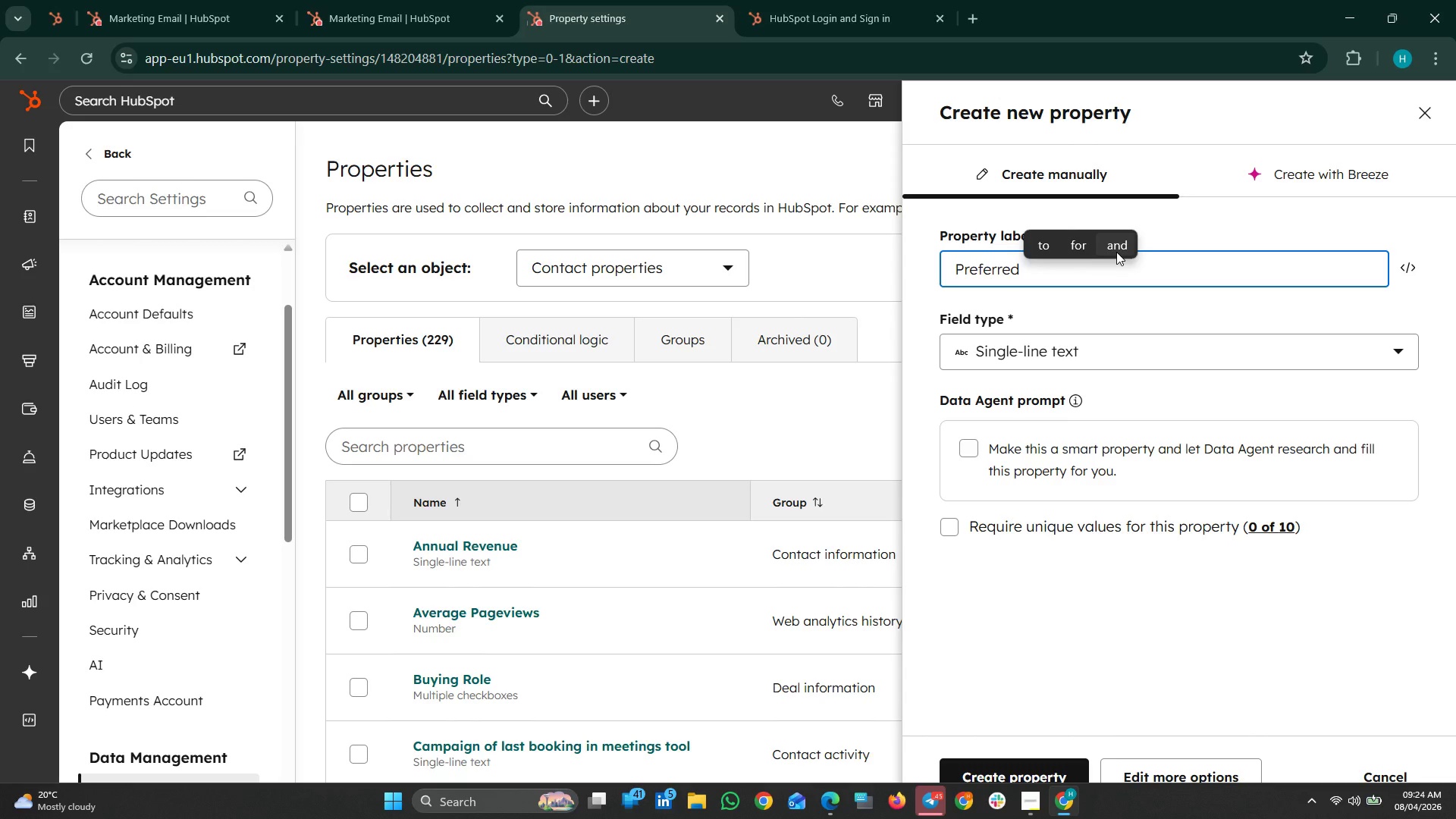 
type(Dining Time)
 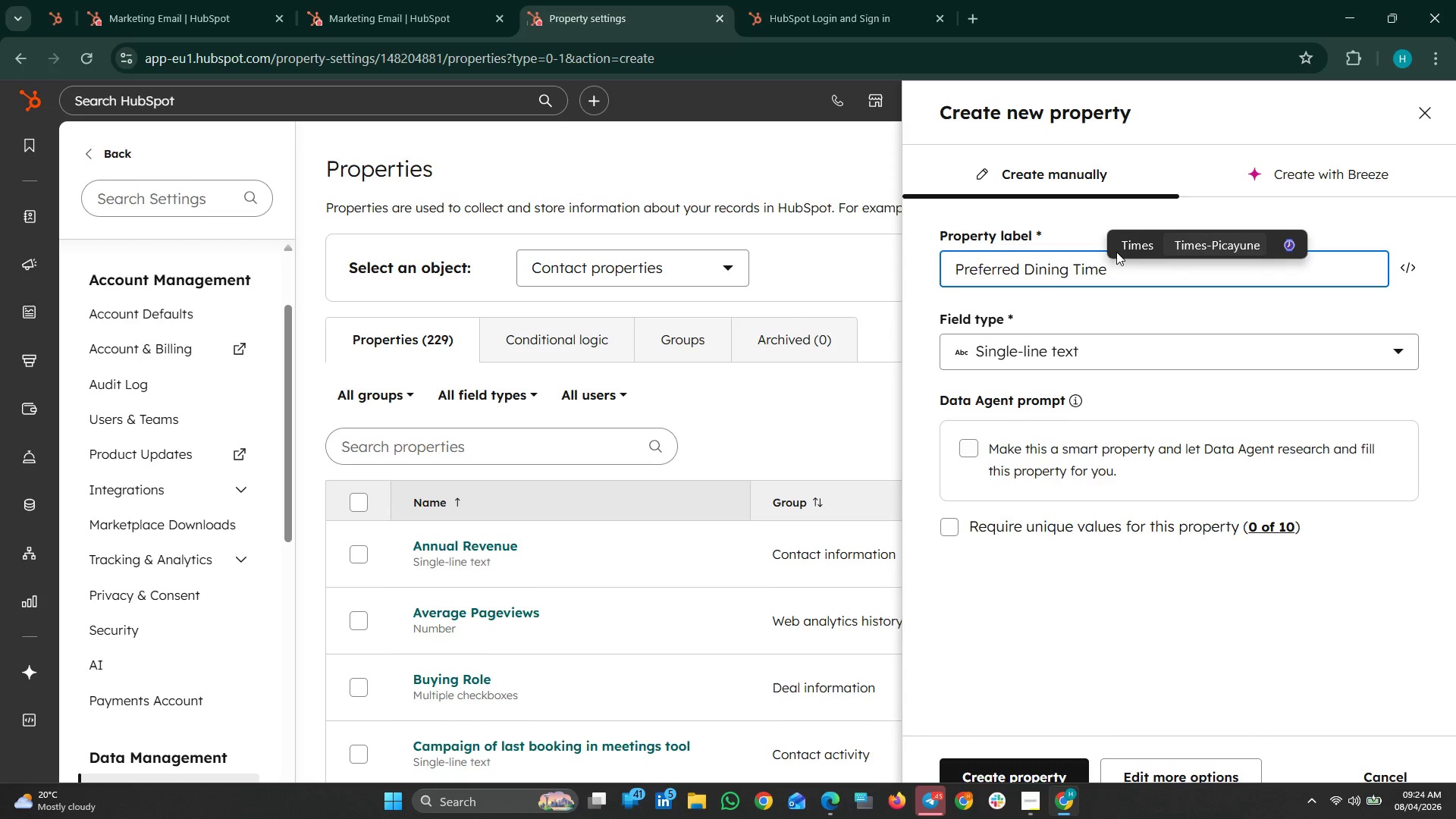 
left_click([1184, 350])
 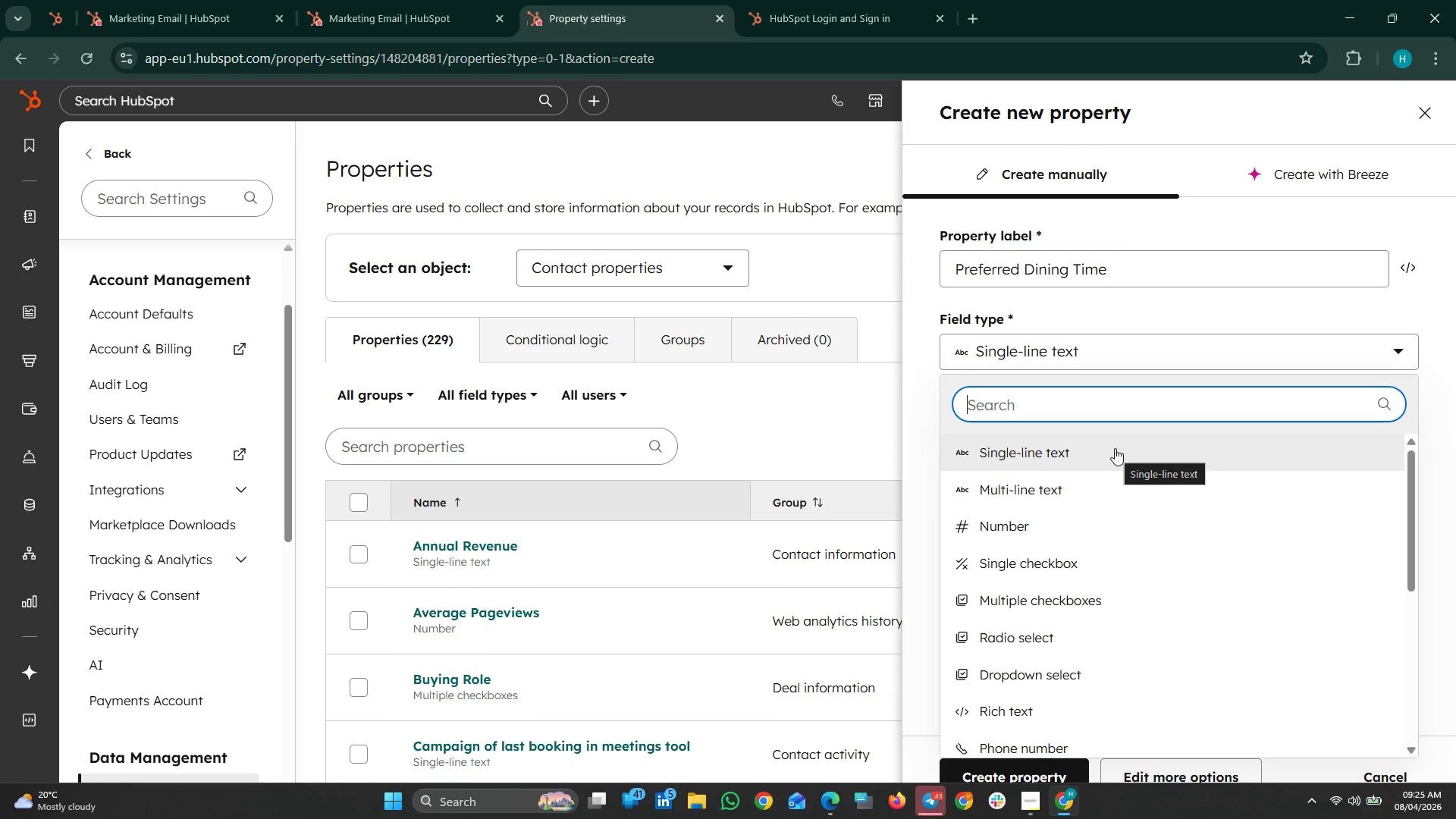 
type(drop)
 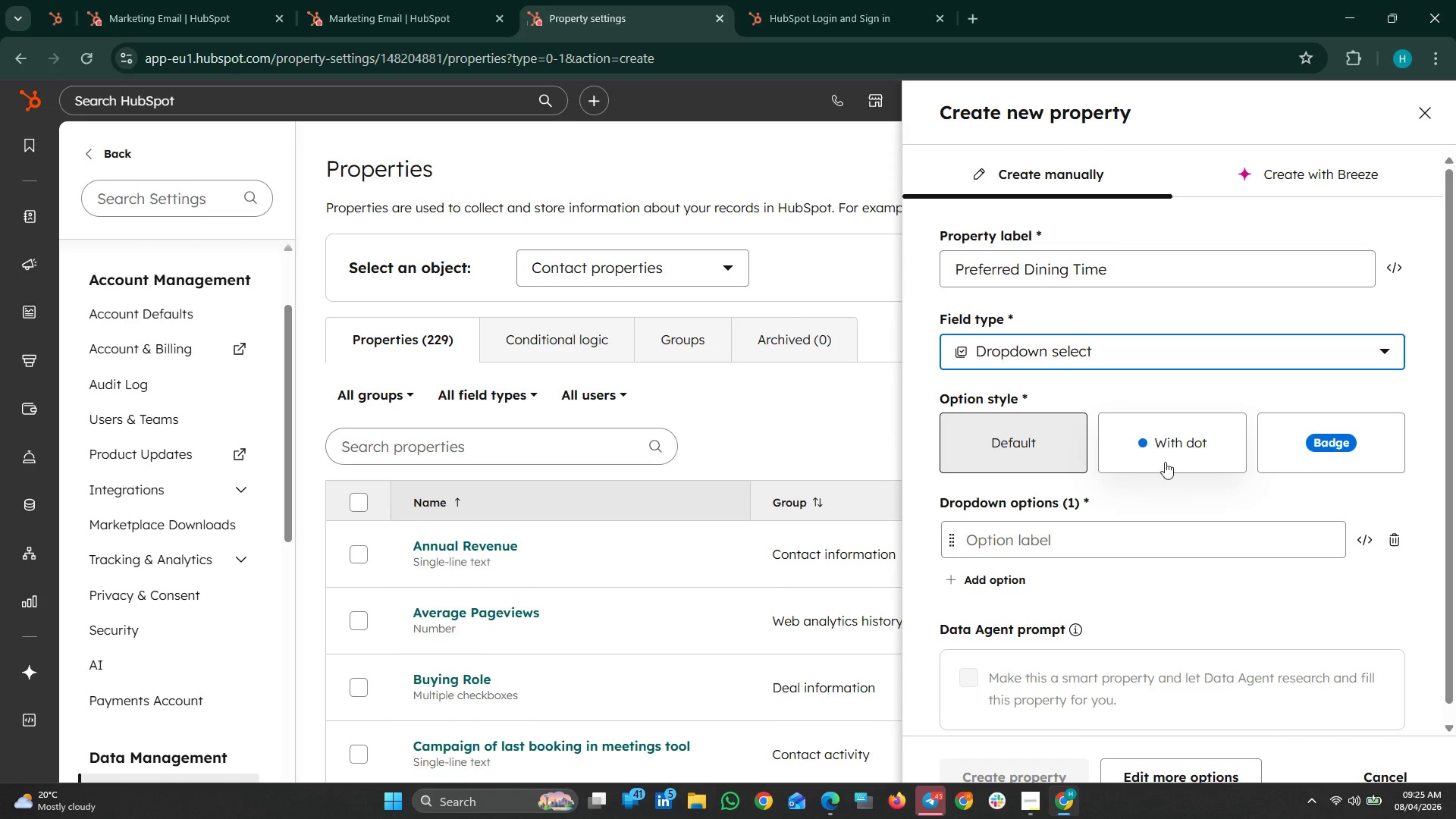 
scroll: coordinate [1168, 489], scroll_direction: down, amount: 2.0
 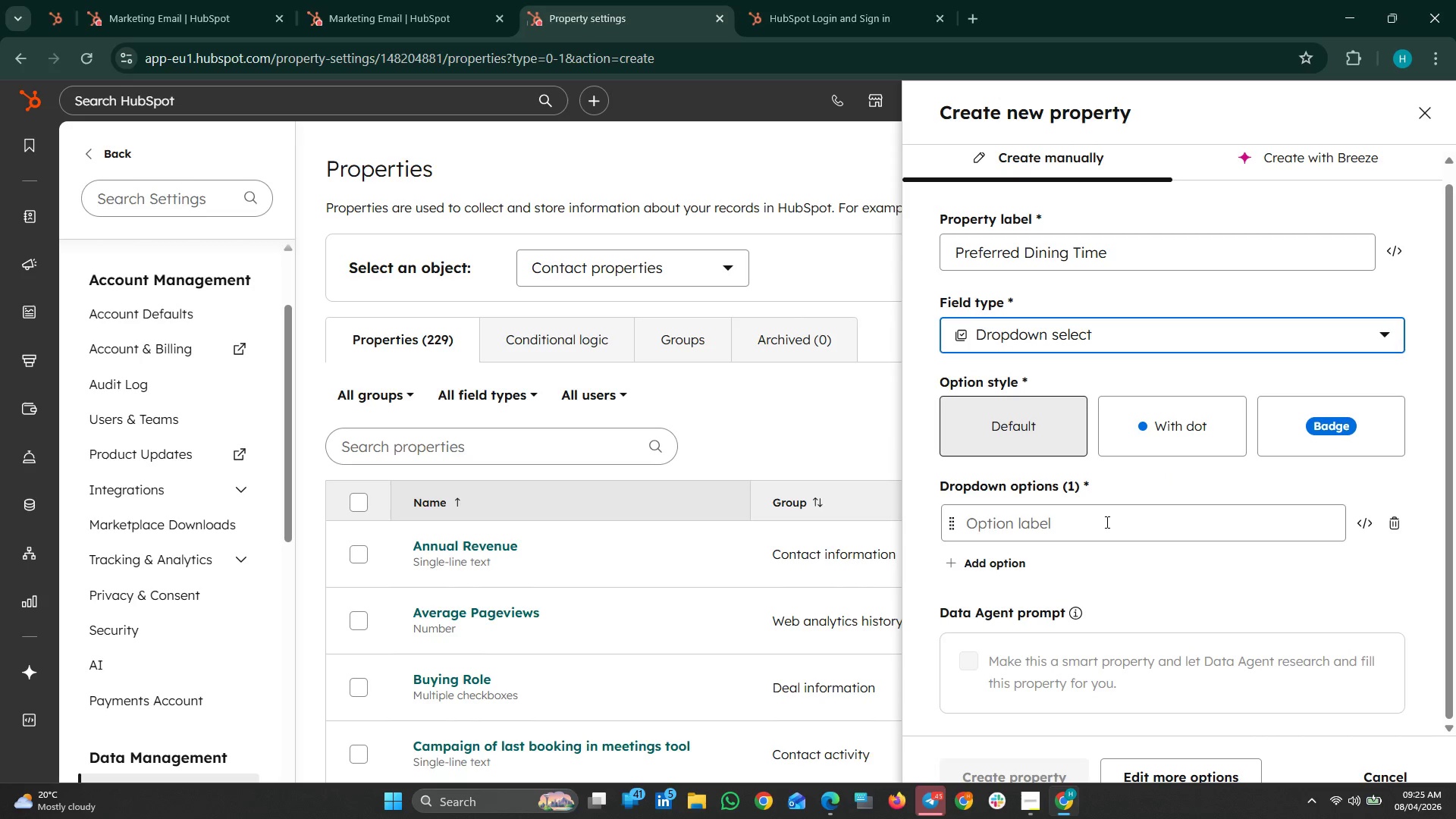 
left_click([1105, 522])
 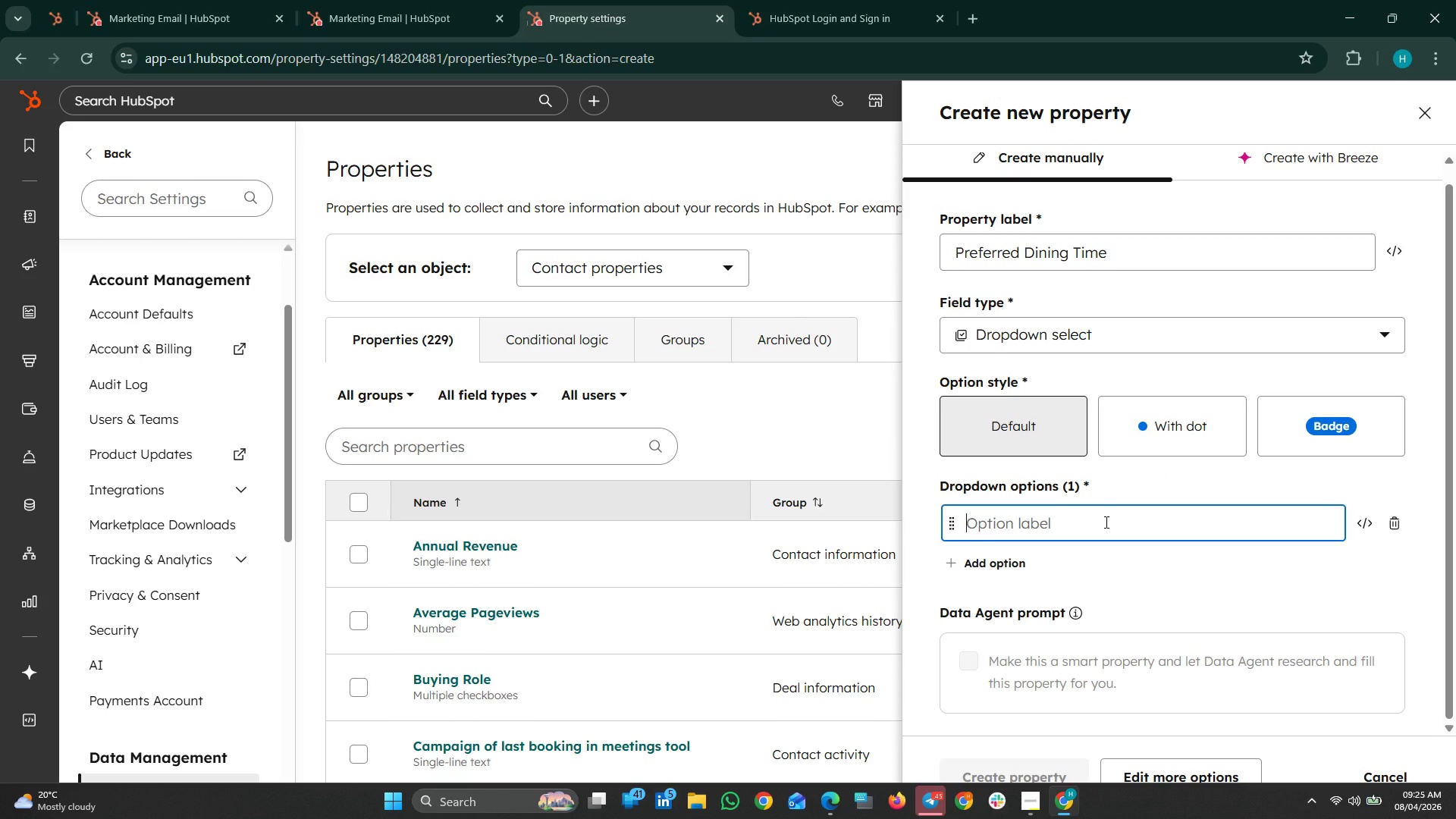 
type(Brea)
 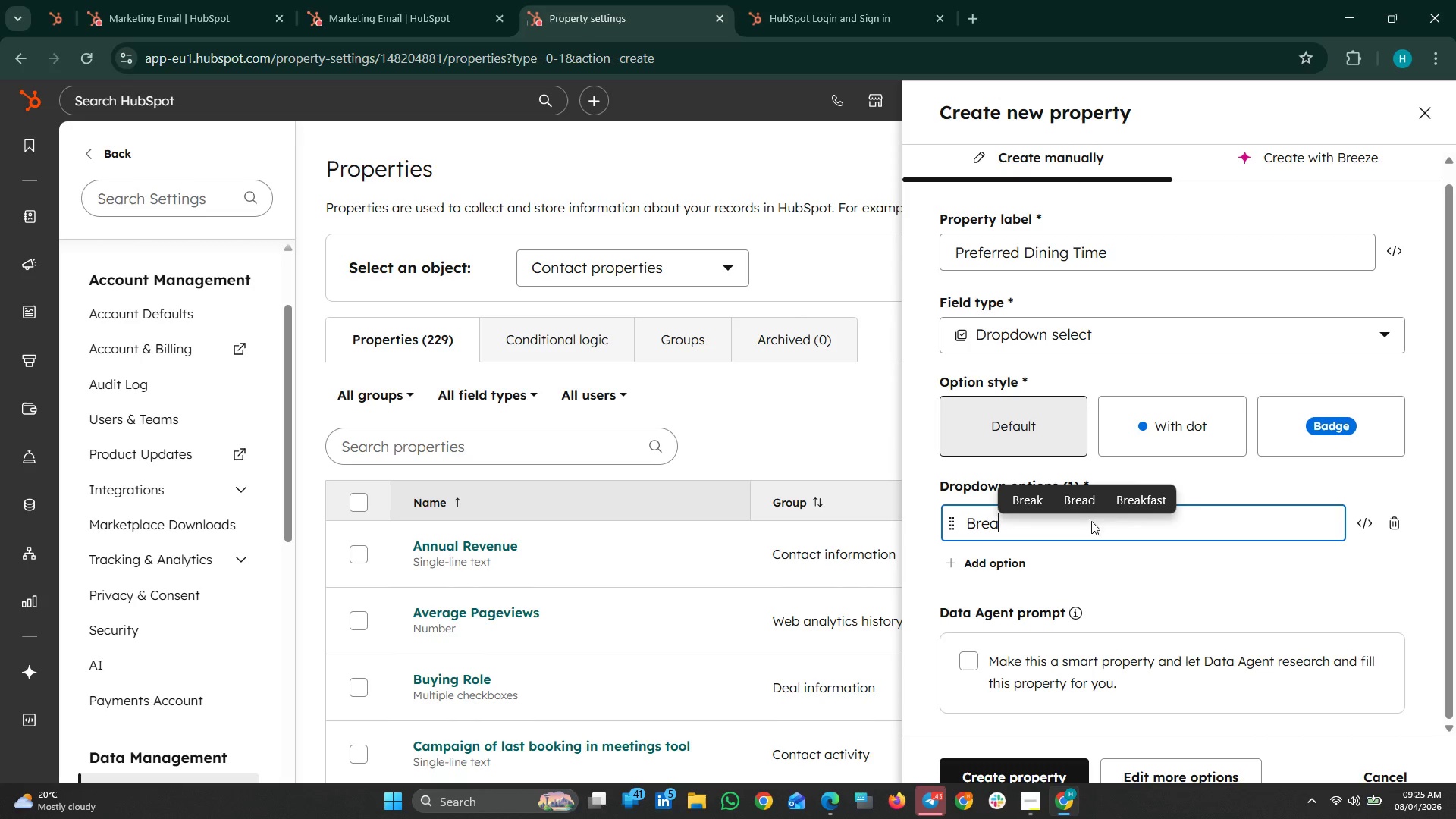 
left_click([1128, 504])
 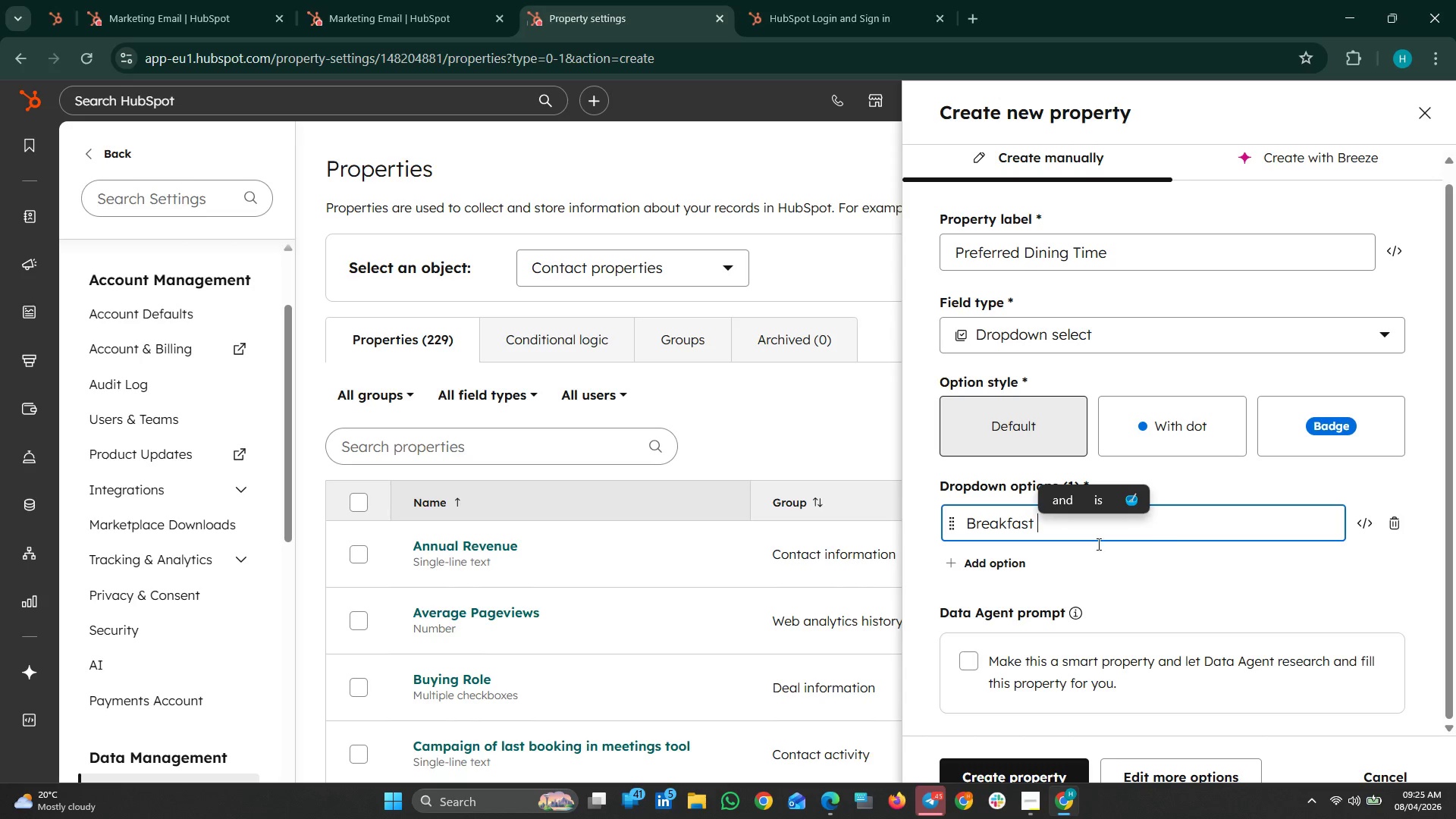 
left_click([996, 565])
 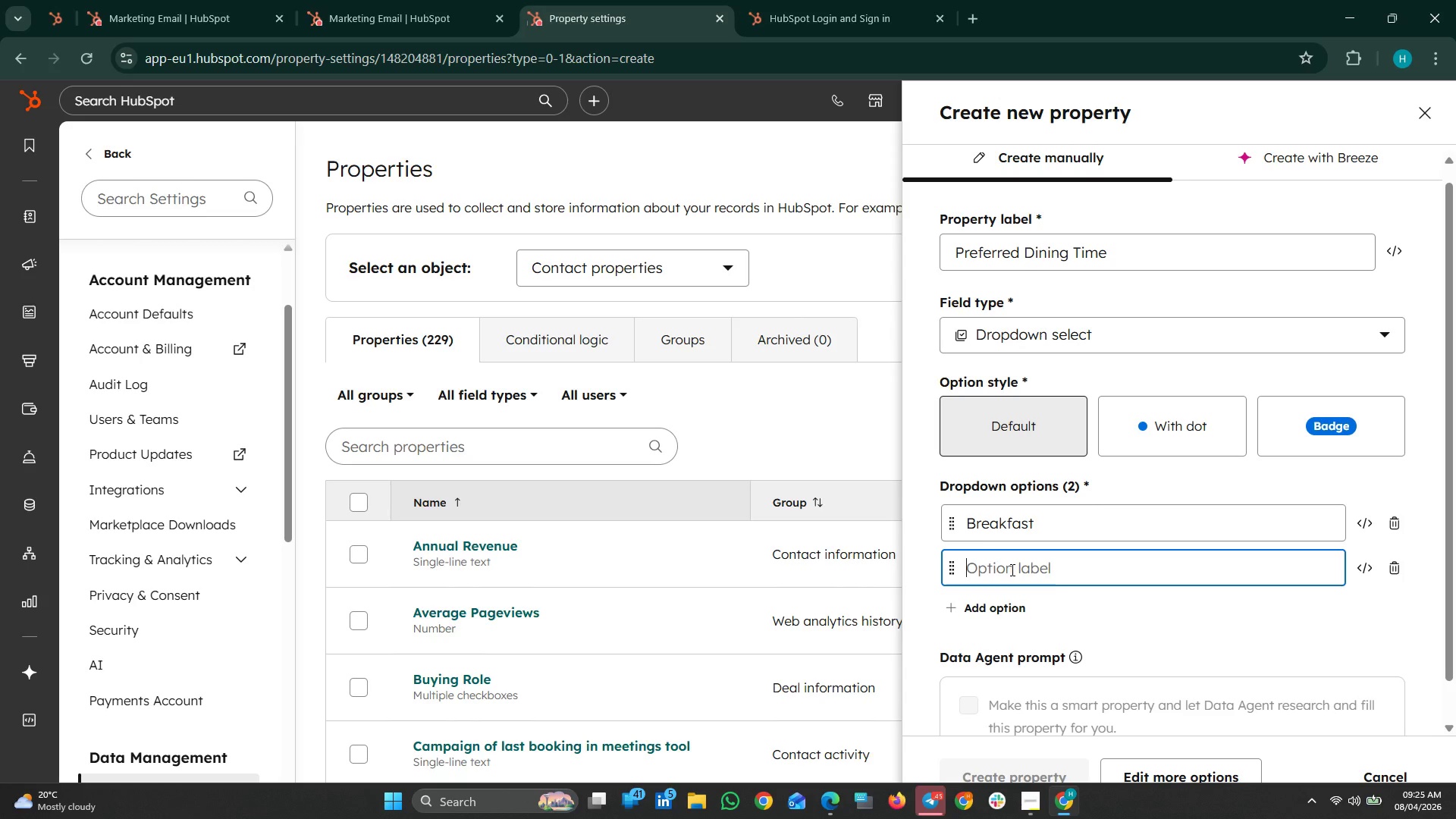 
type(Lunch)
 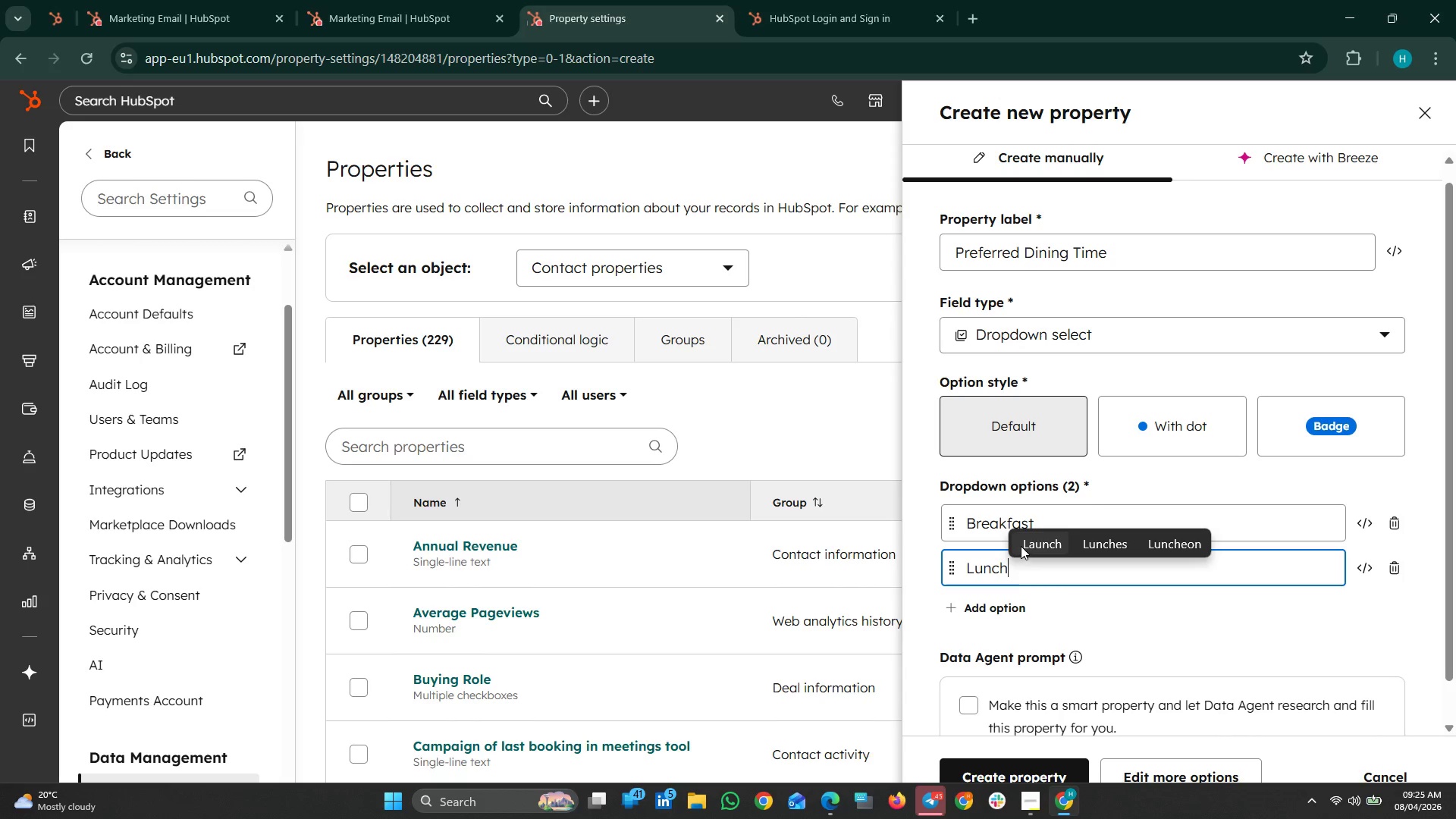 
left_click([1021, 546])
 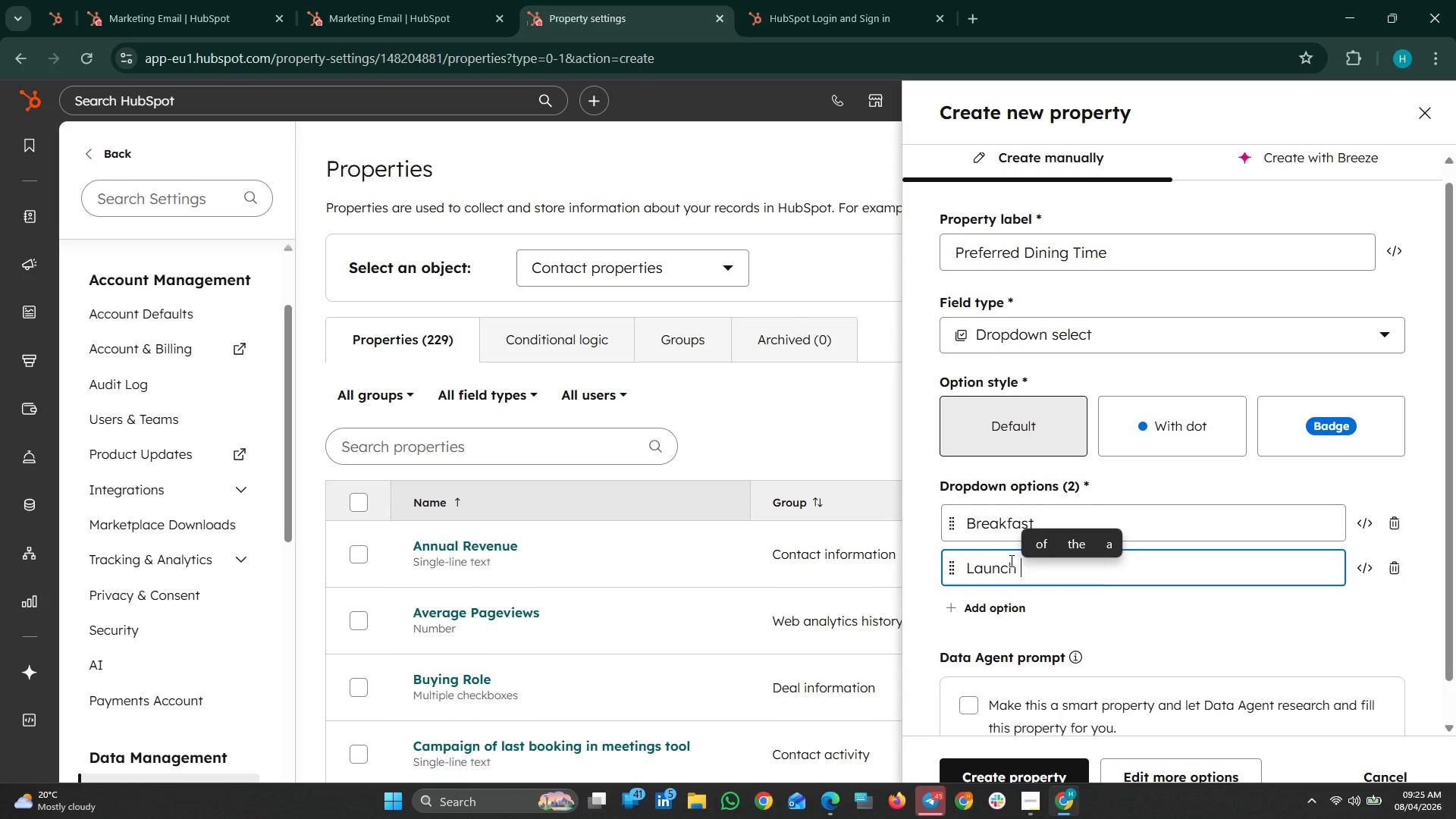 
left_click([981, 560])
 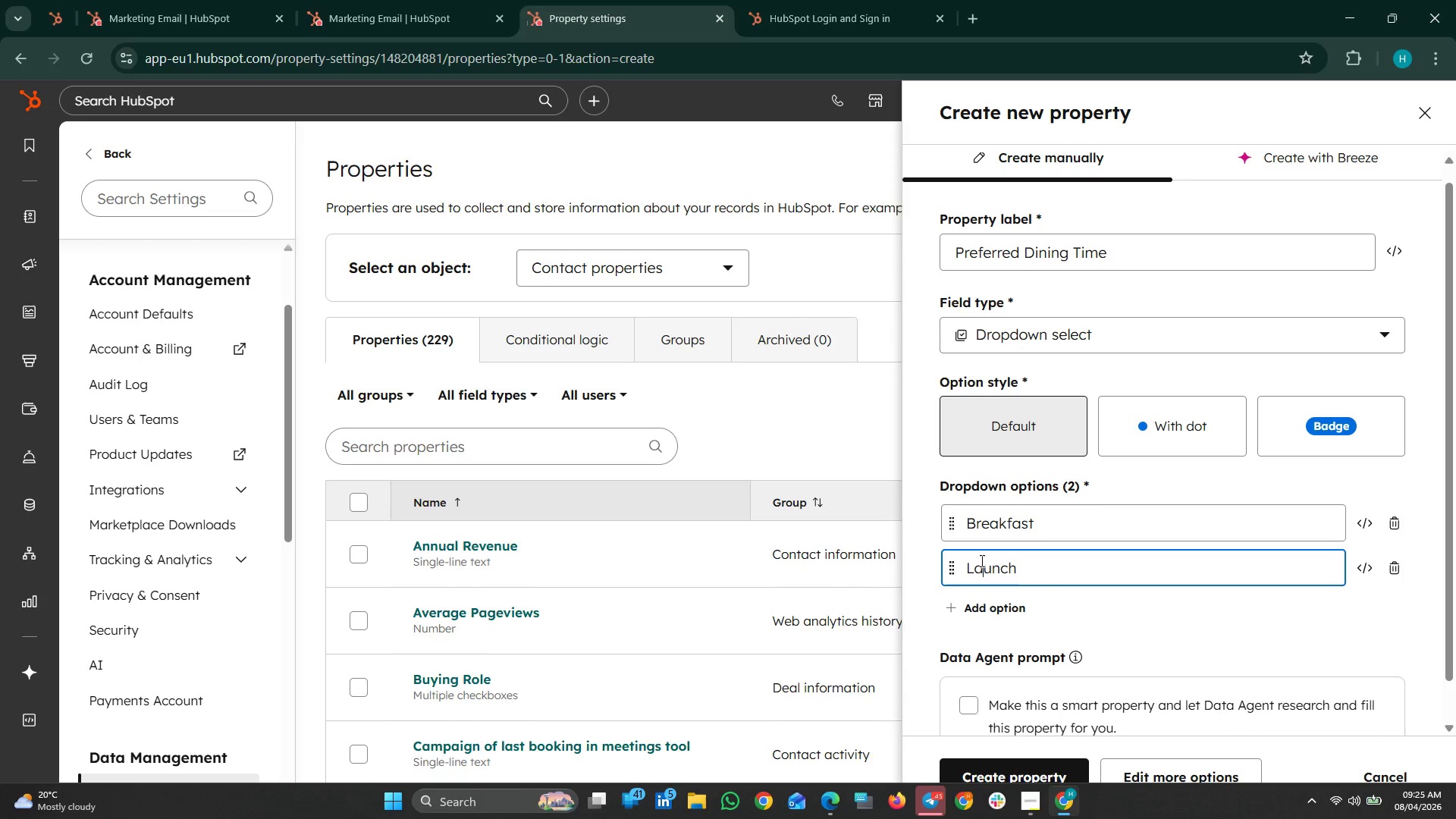 
key(Backspace)
 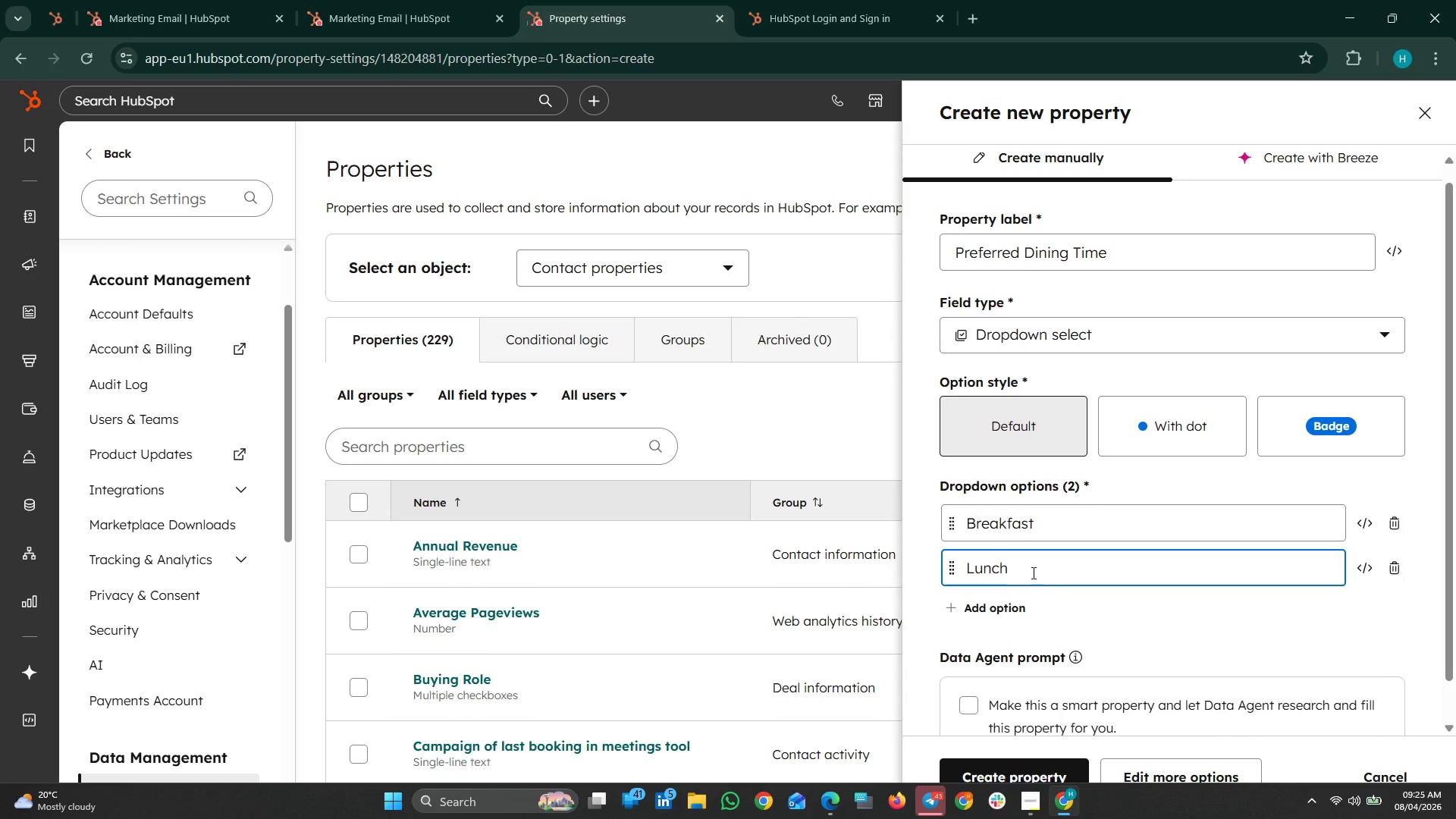 
left_click([1032, 573])
 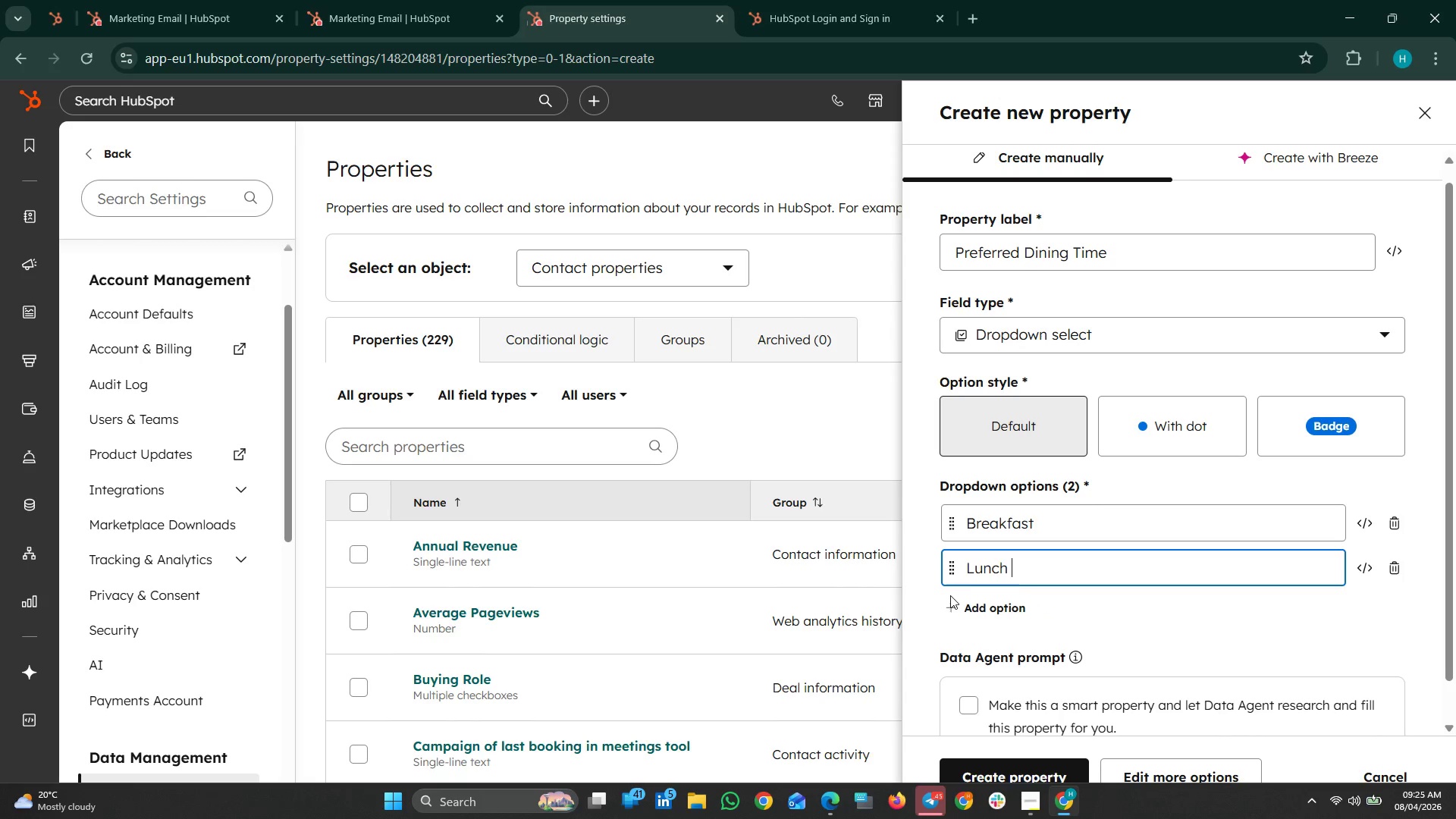 
key(Backspace)
 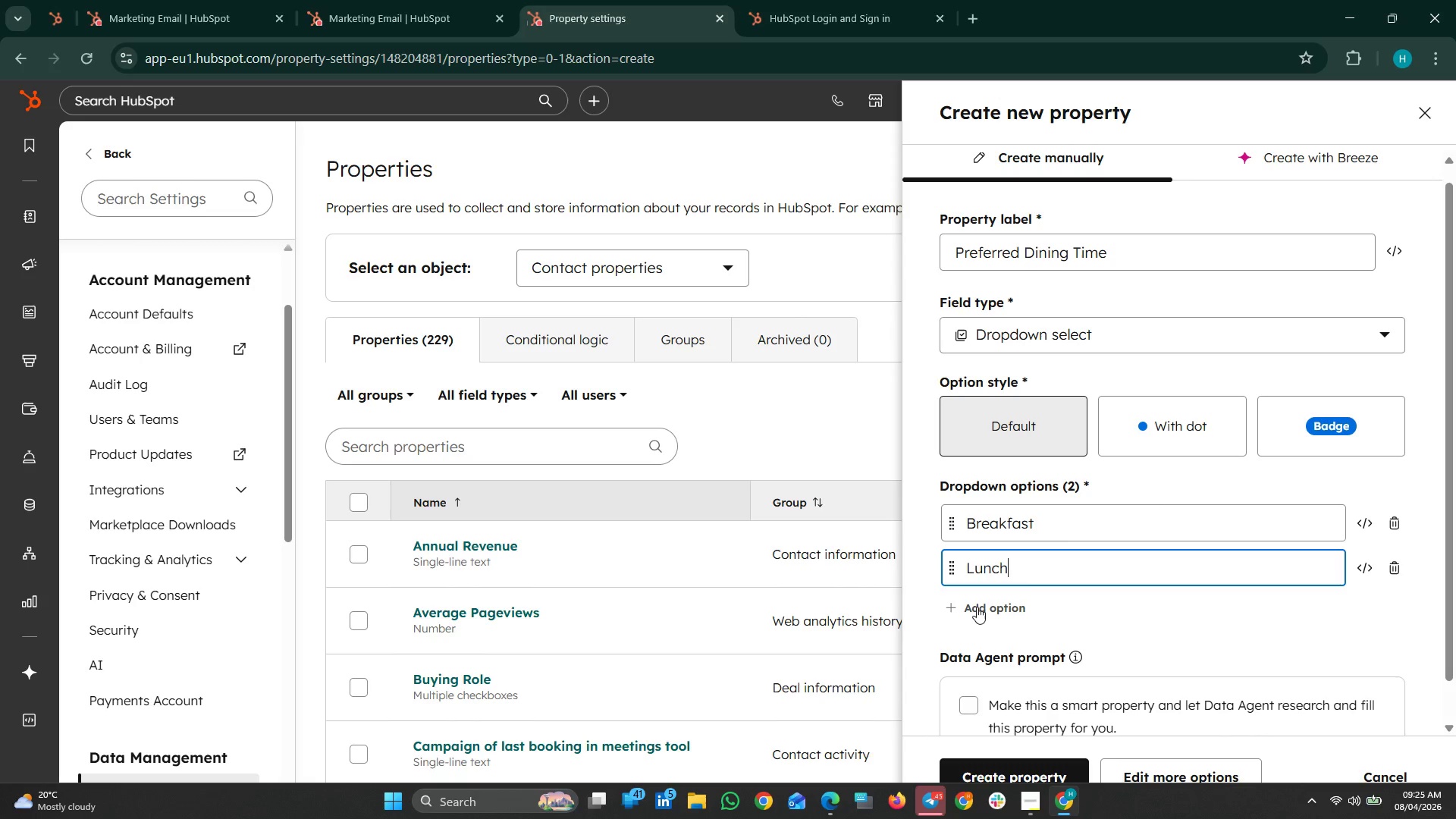 
left_click([977, 607])
 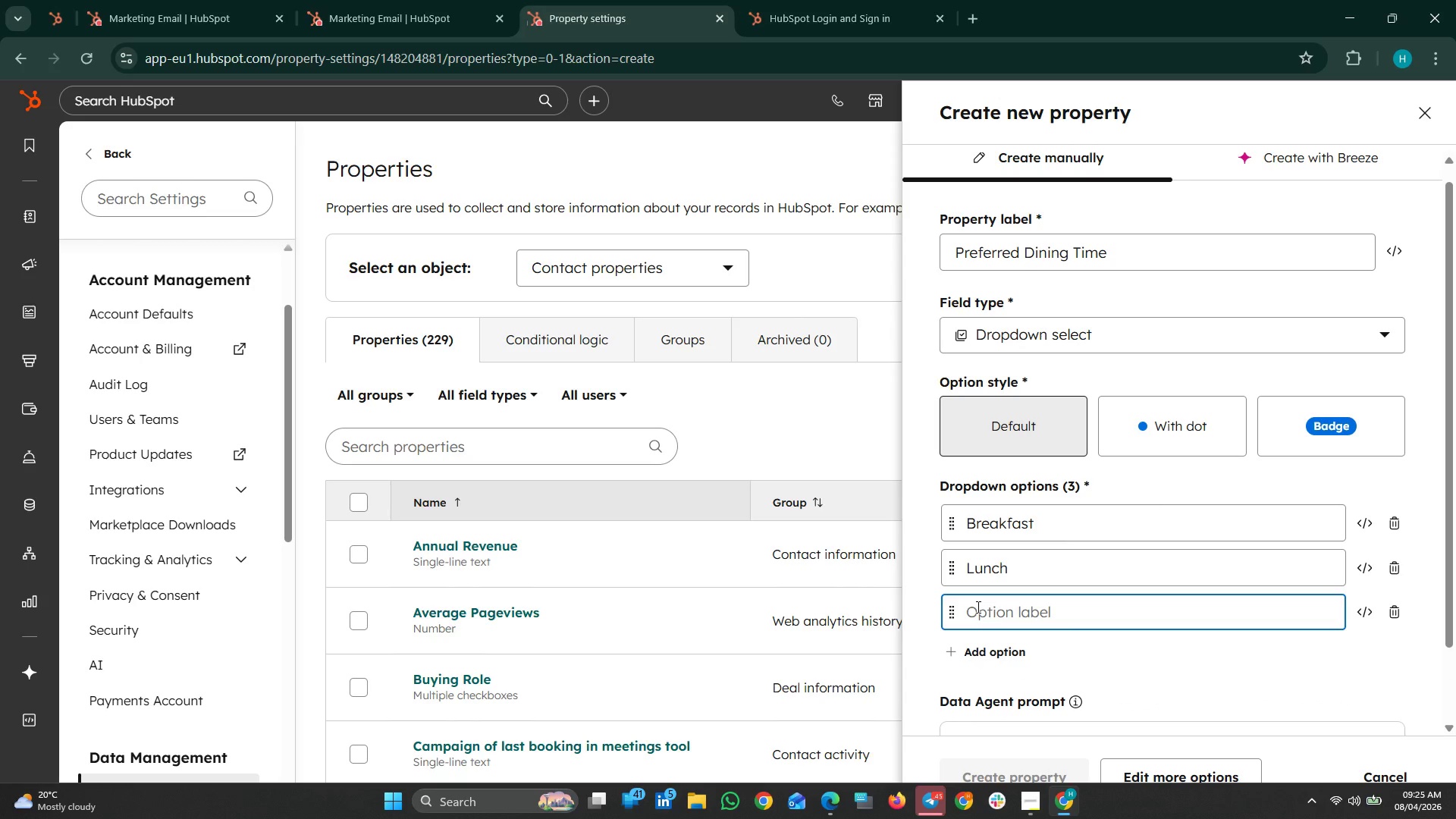 
type(Dinner)
 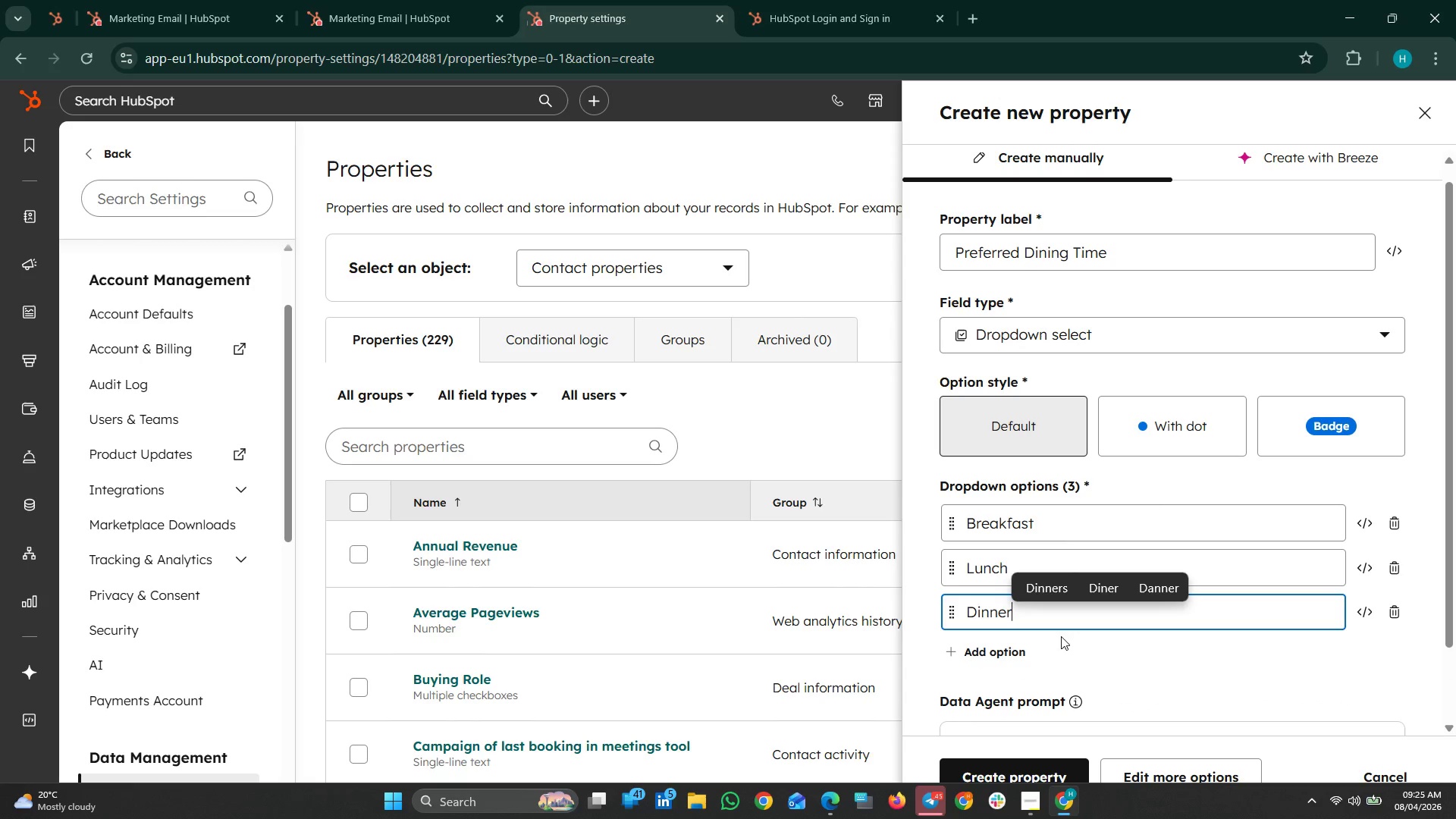 
left_click([1063, 656])
 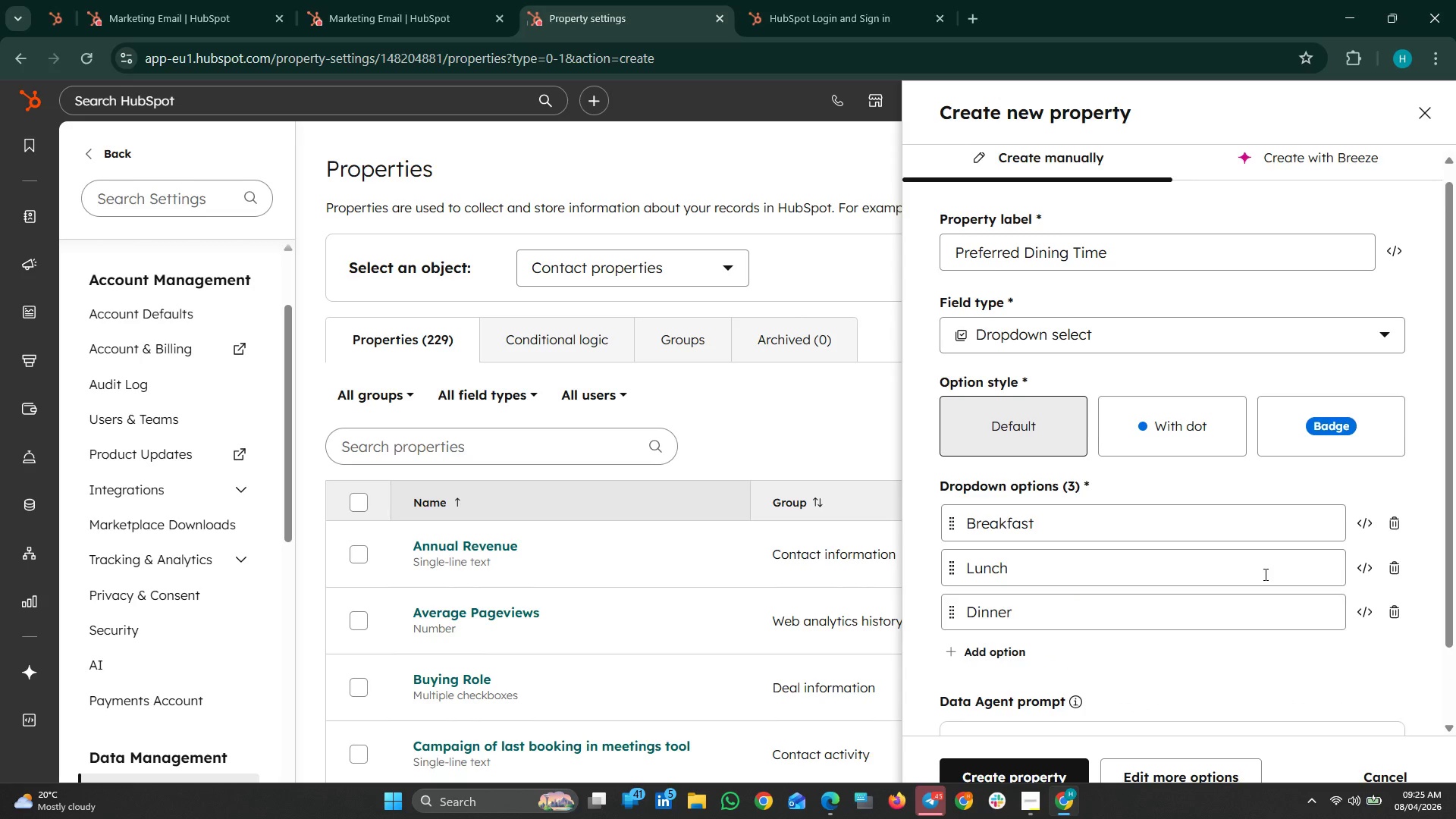 
scroll: coordinate [1270, 611], scroll_direction: down, amount: 10.0
 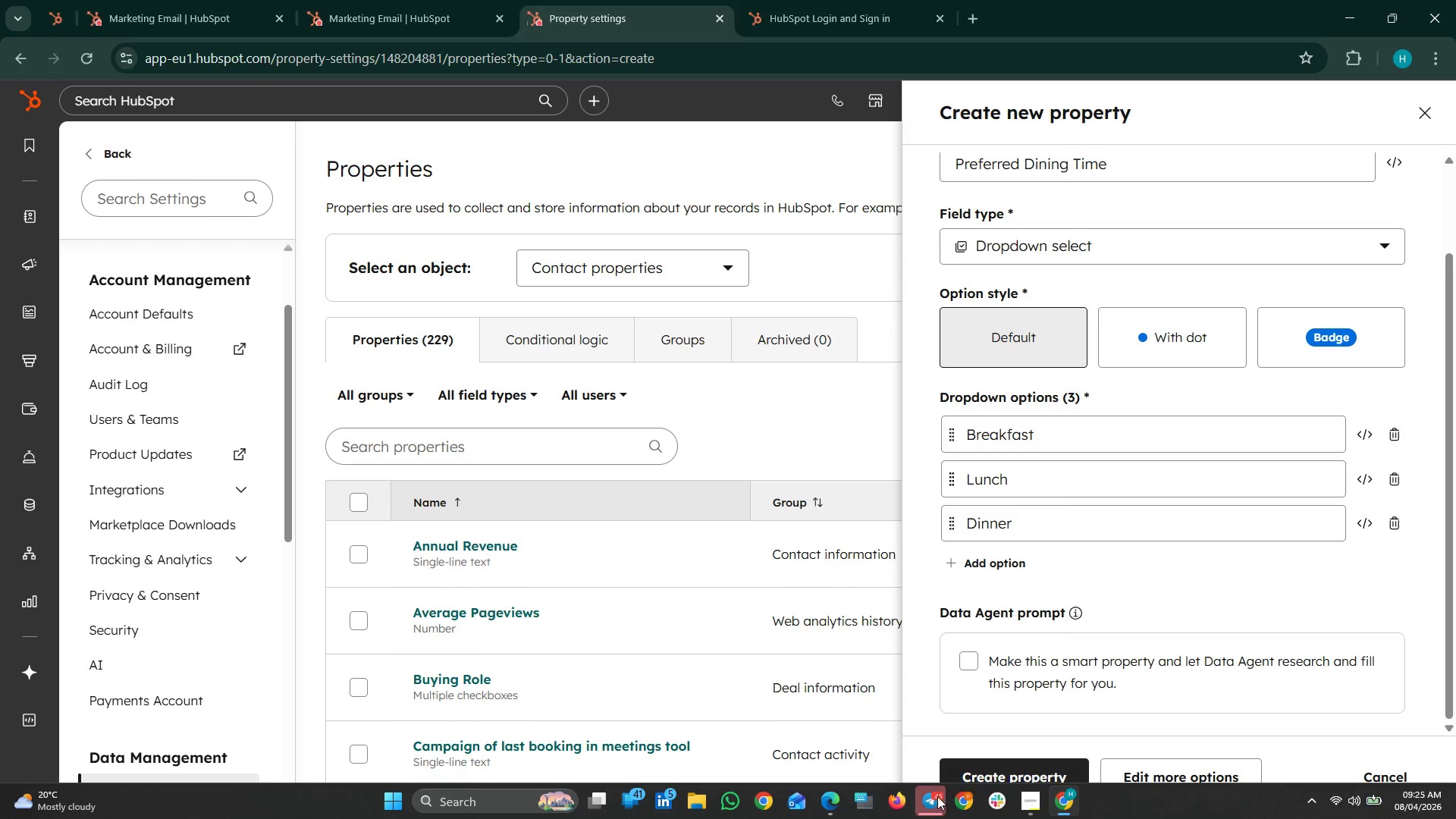 
left_click([934, 802])
 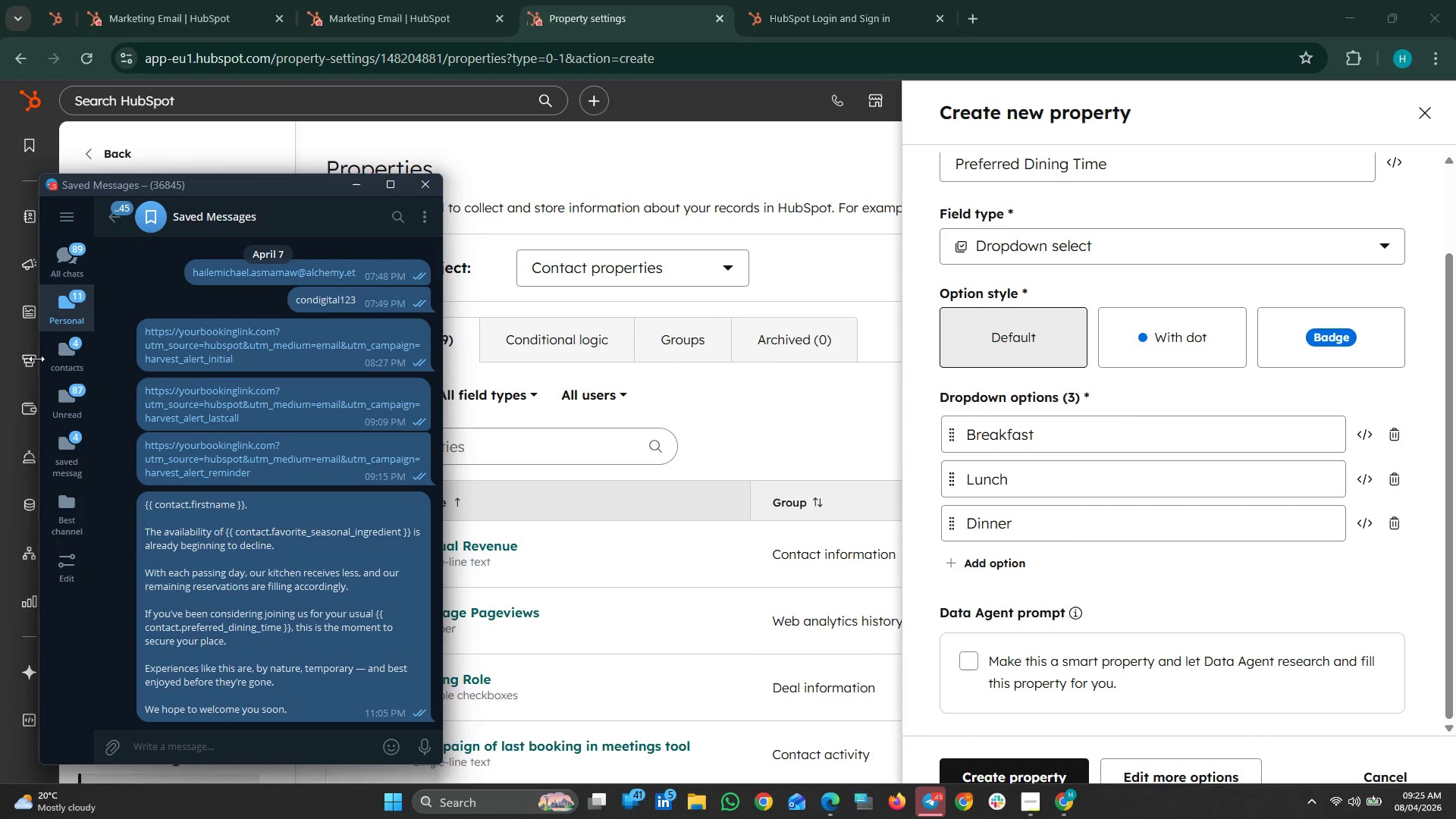 
left_click_drag(start_coordinate=[77, 270], to_coordinate=[76, 314])
 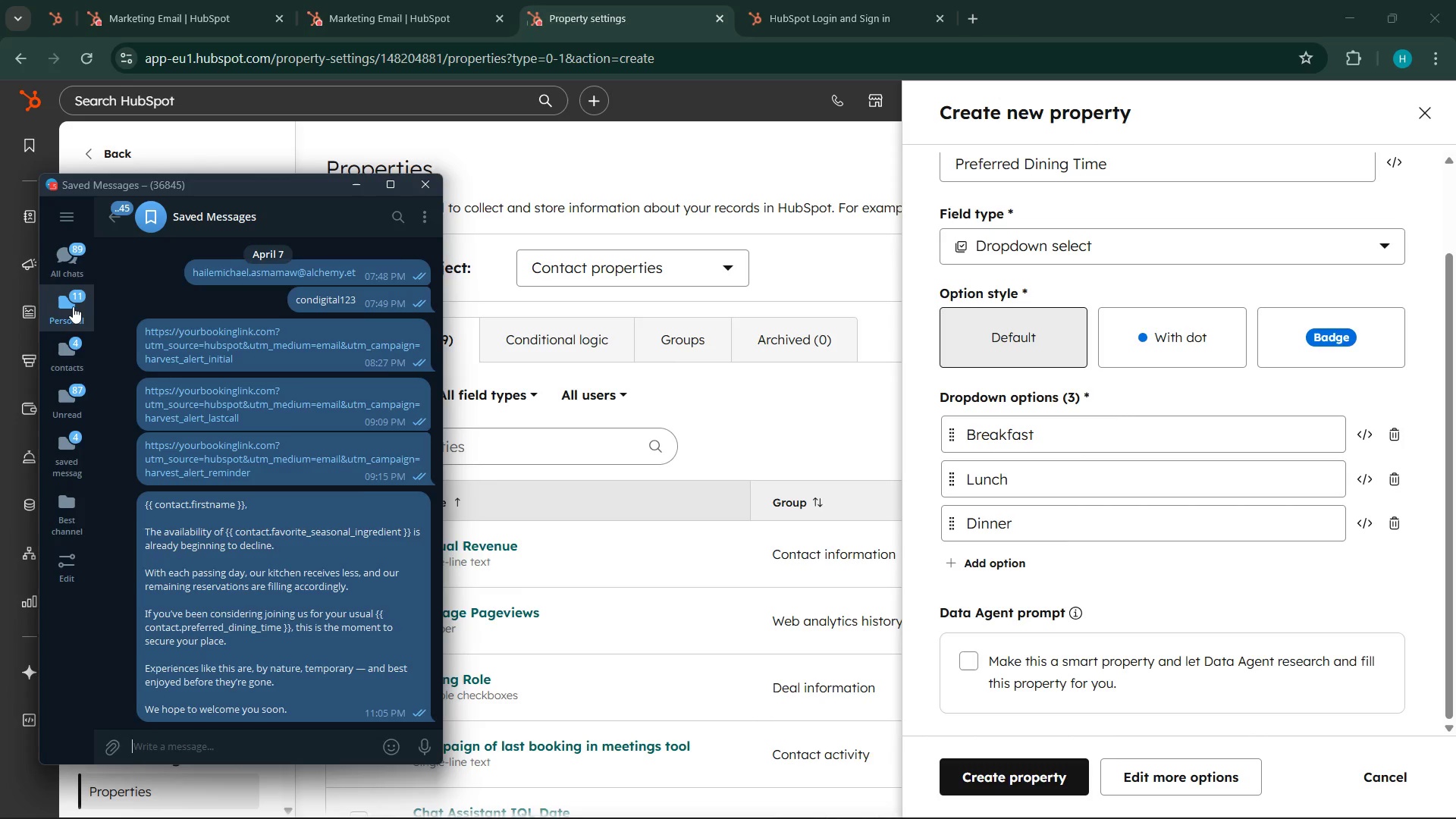 
left_click([73, 306])
 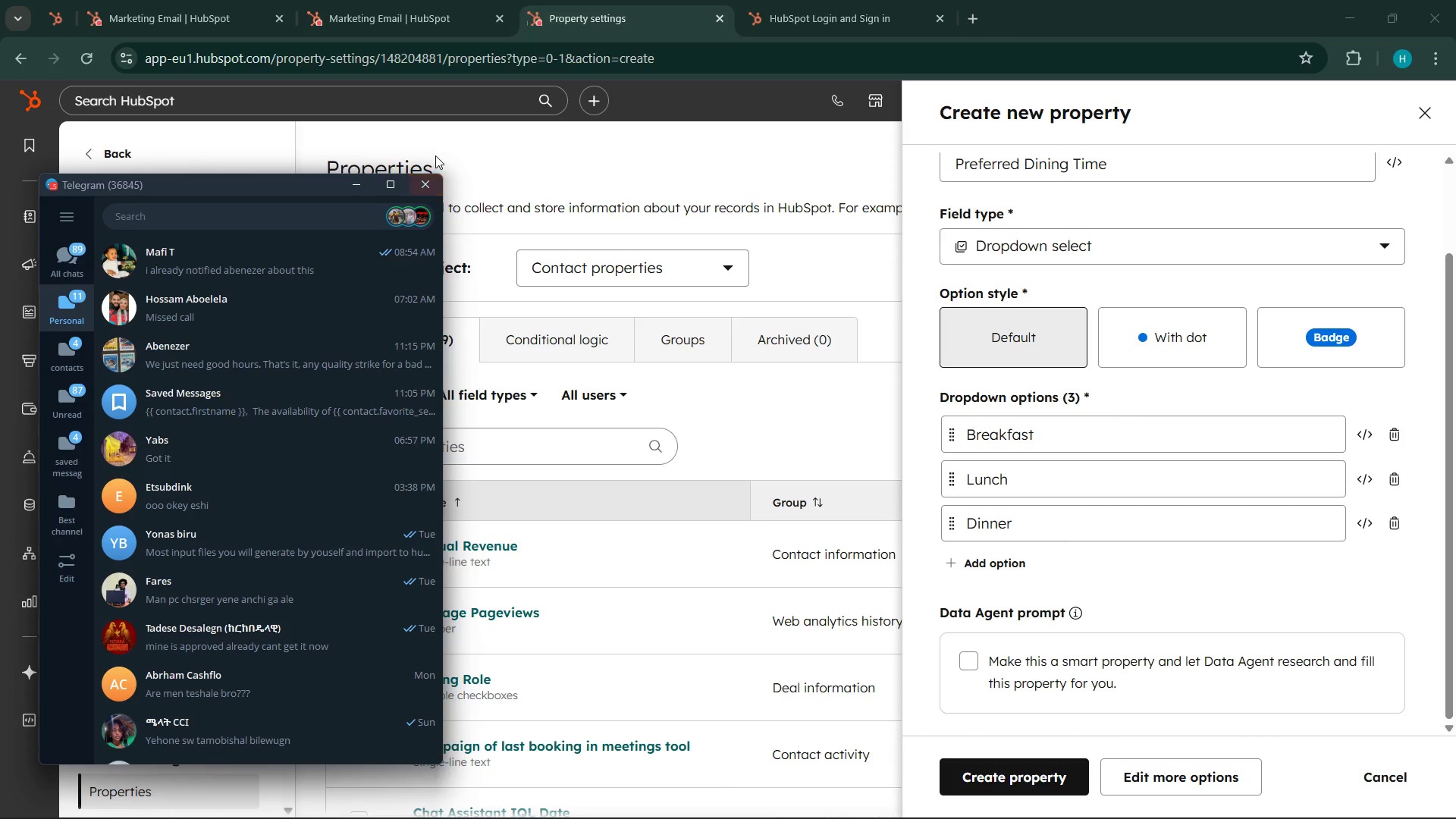 
left_click([428, 178])